 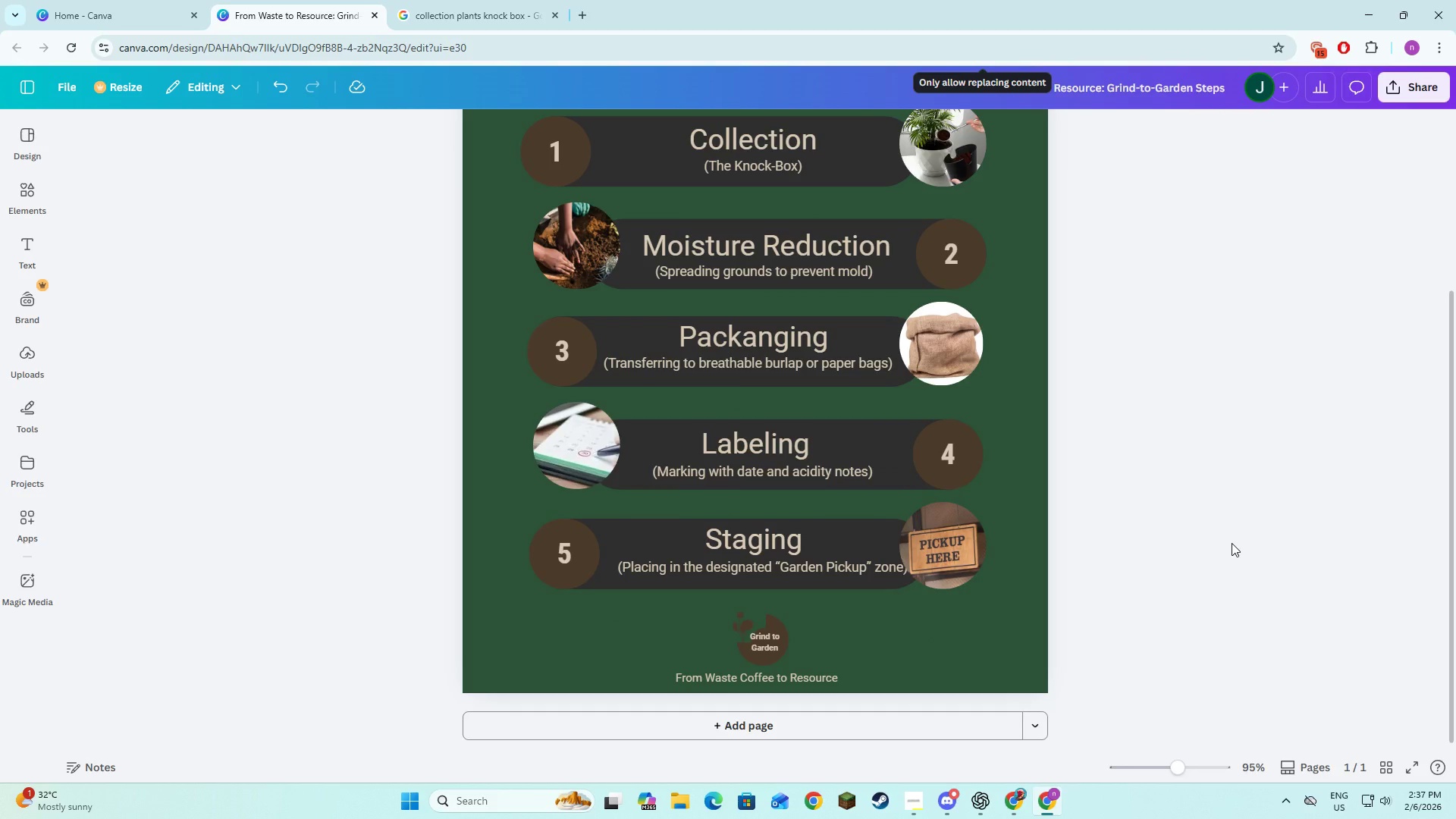 
scroll: coordinate [1232, 543], scroll_direction: up, amount: 1.0
 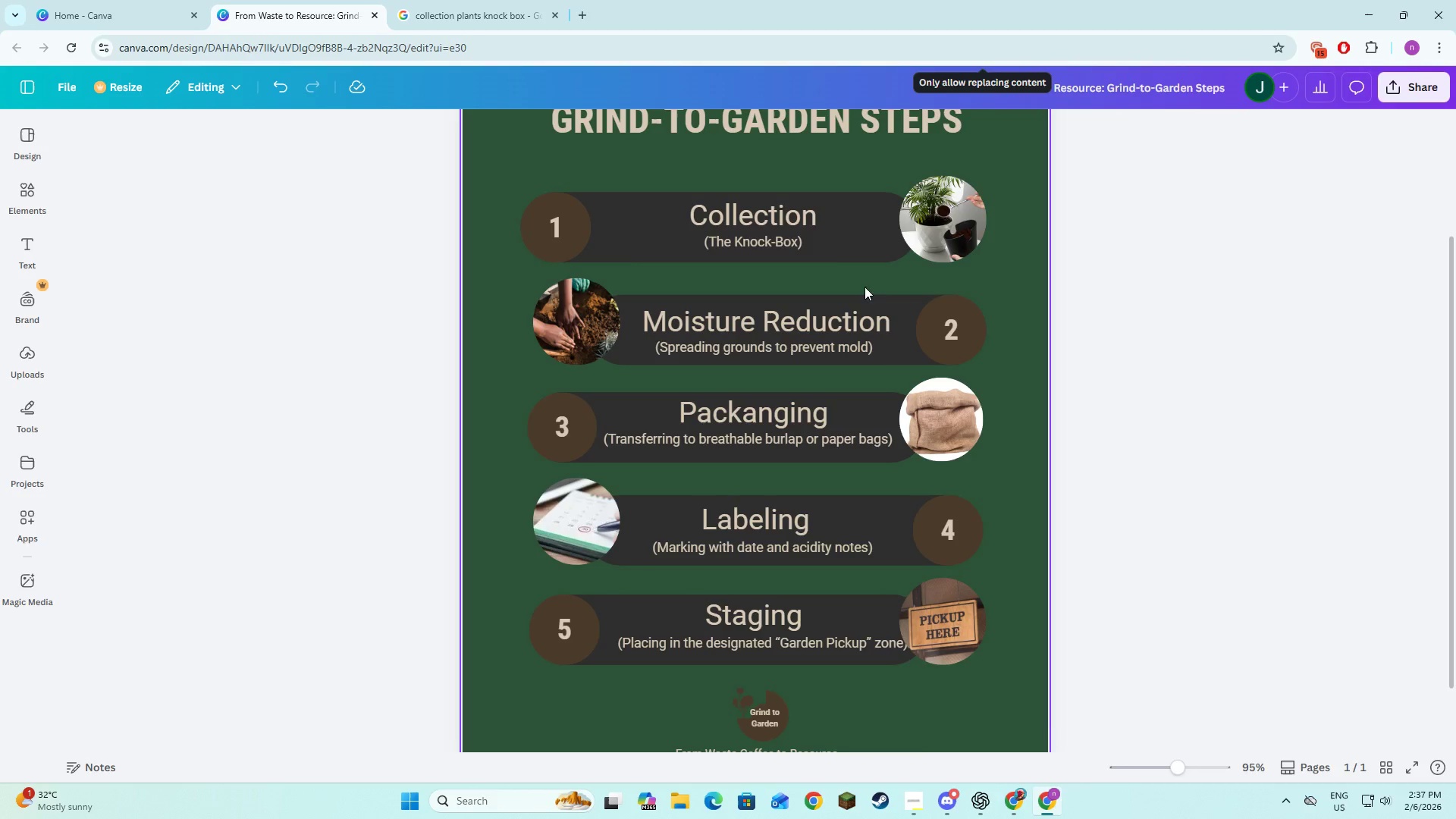 
wait(7.06)
 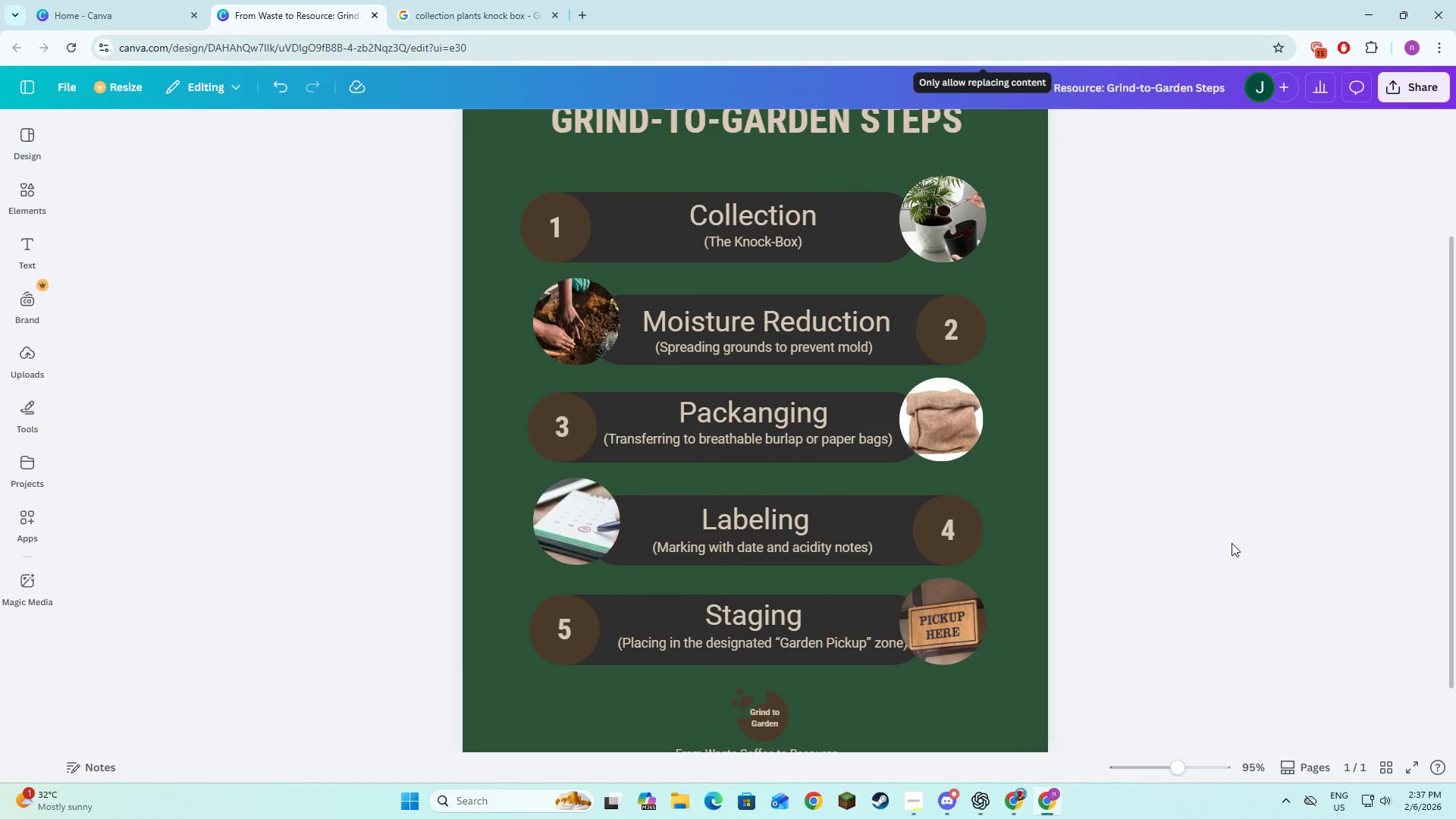 
left_click([839, 246])
 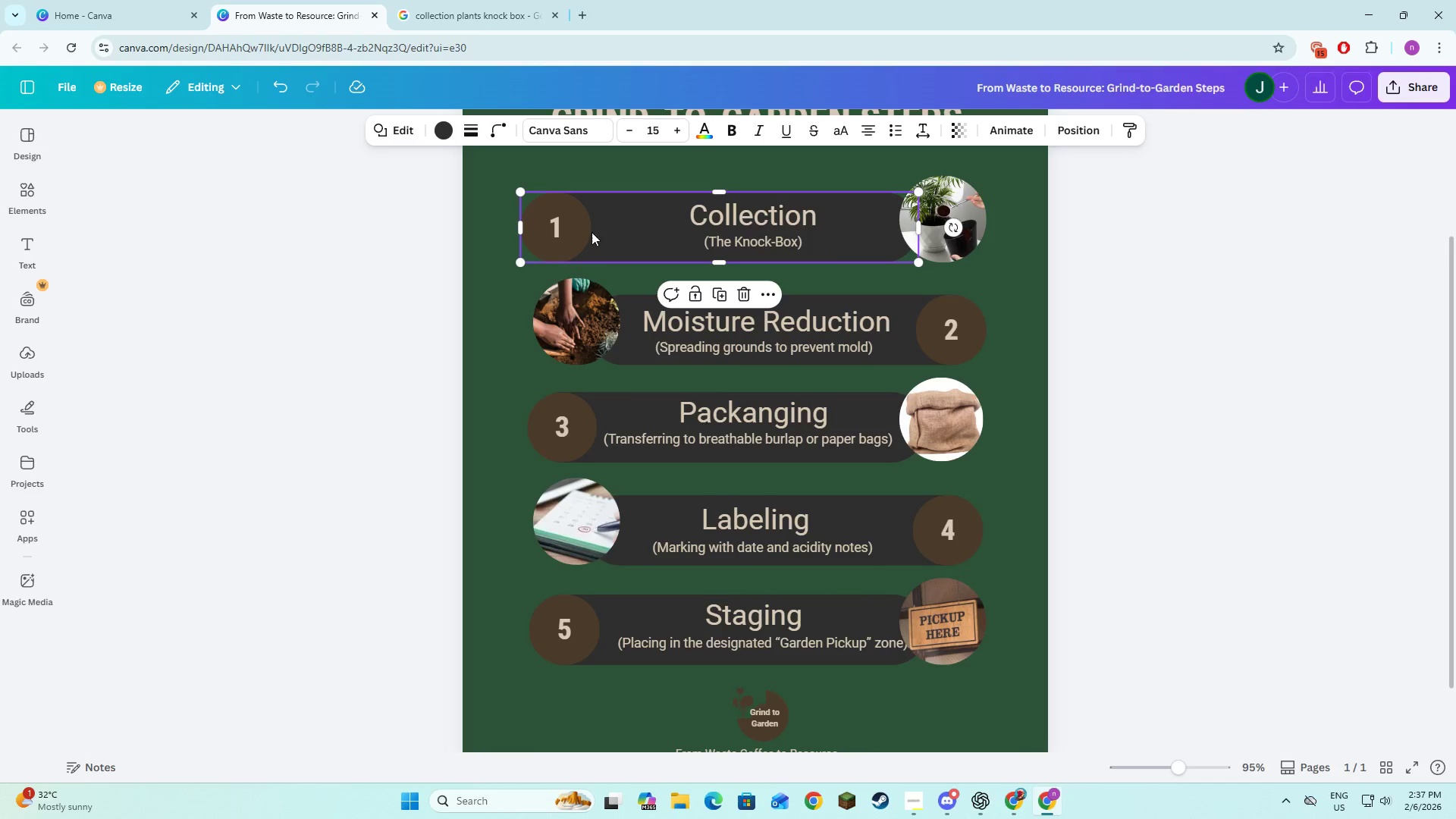 
left_click([586, 228])
 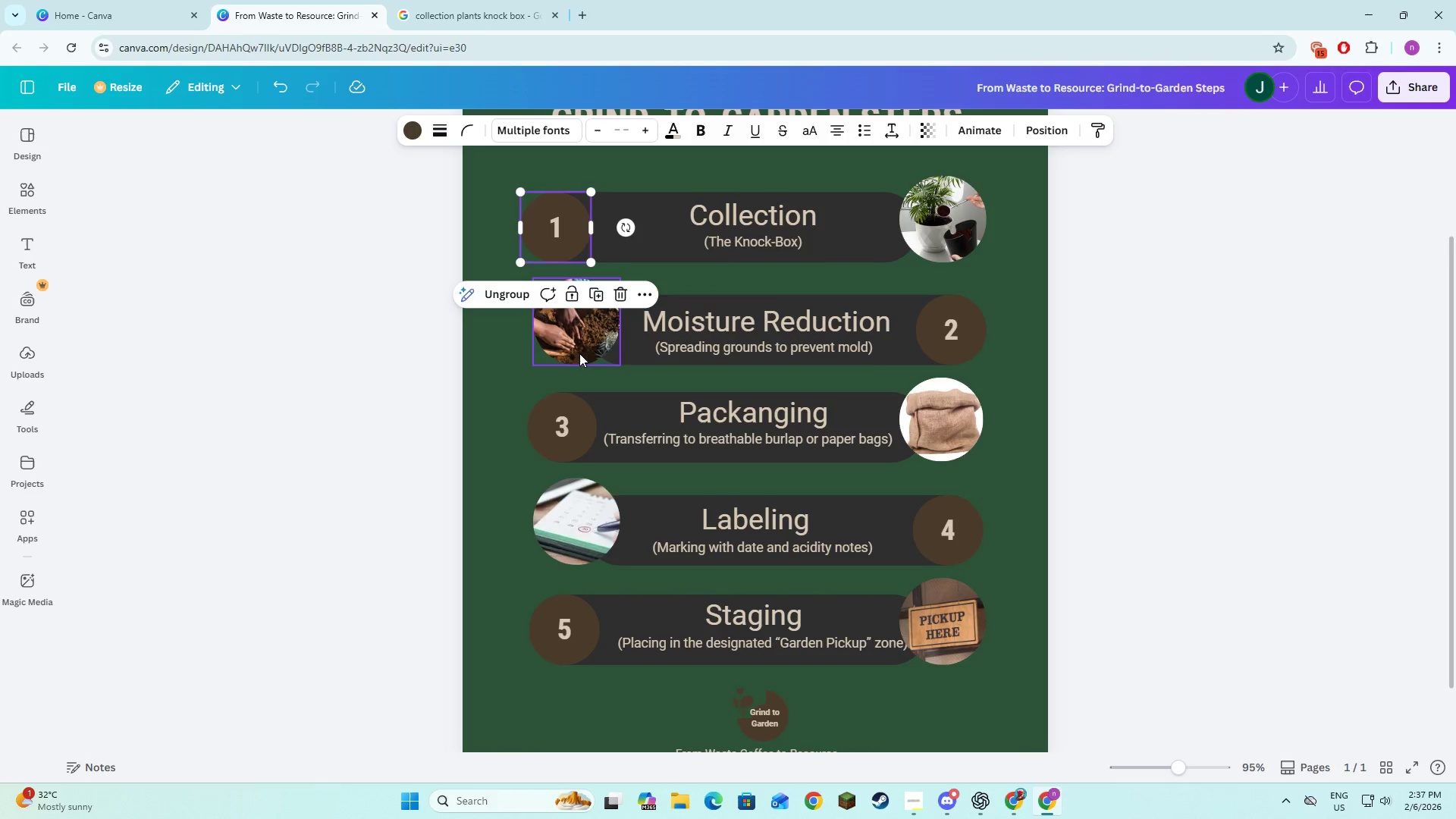 
left_click([579, 356])
 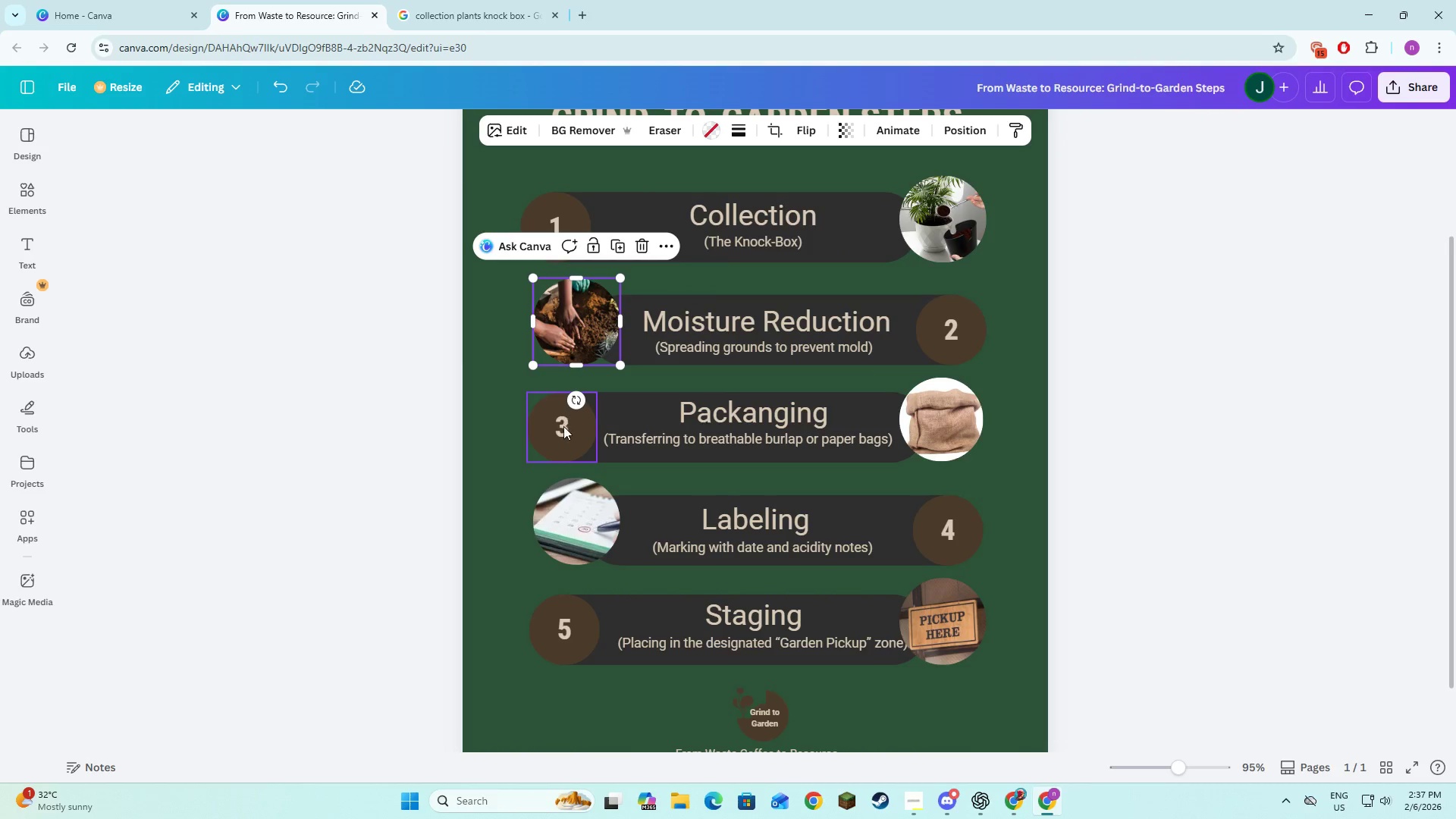 
left_click([563, 426])
 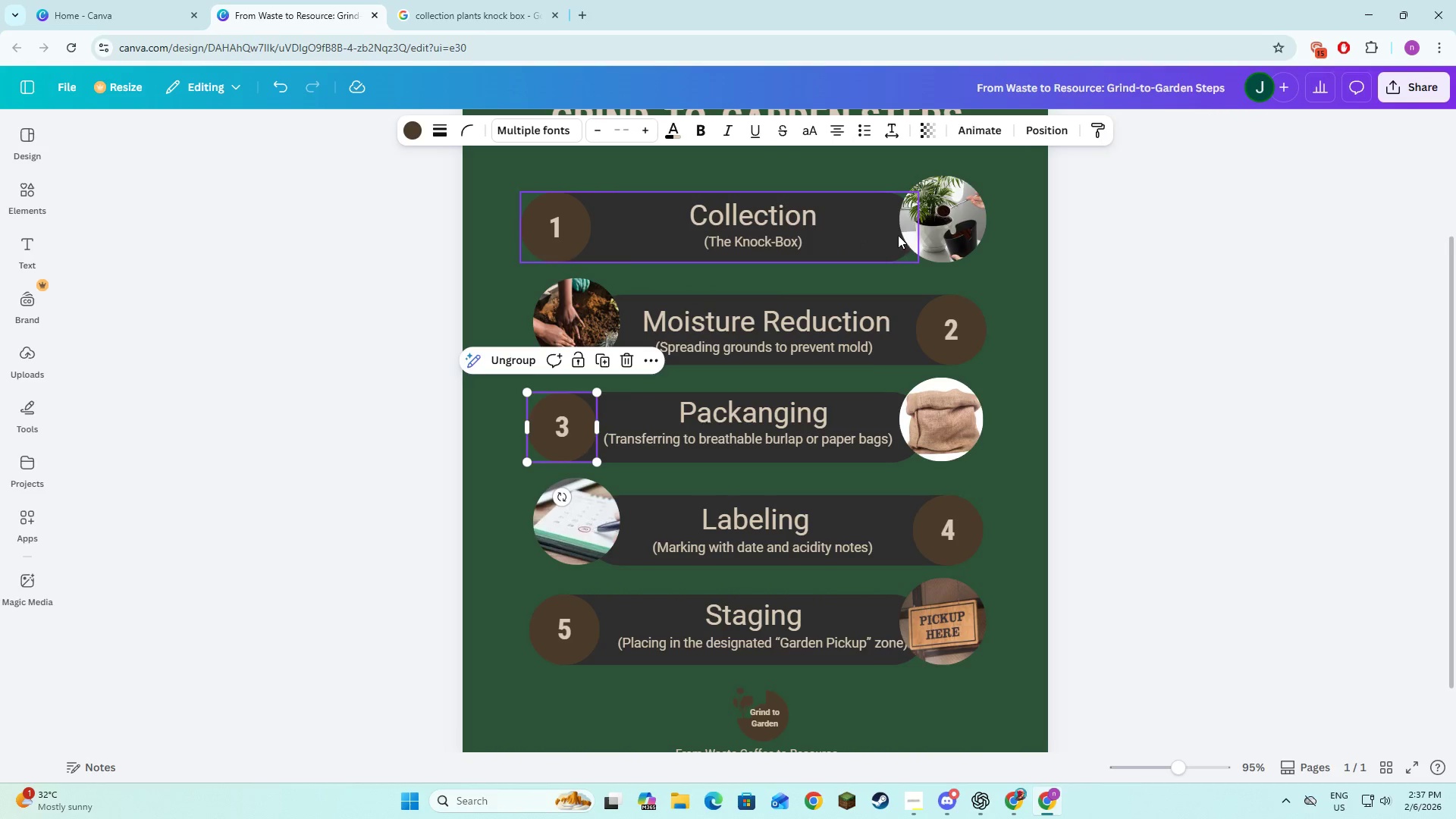 
left_click([1170, 289])
 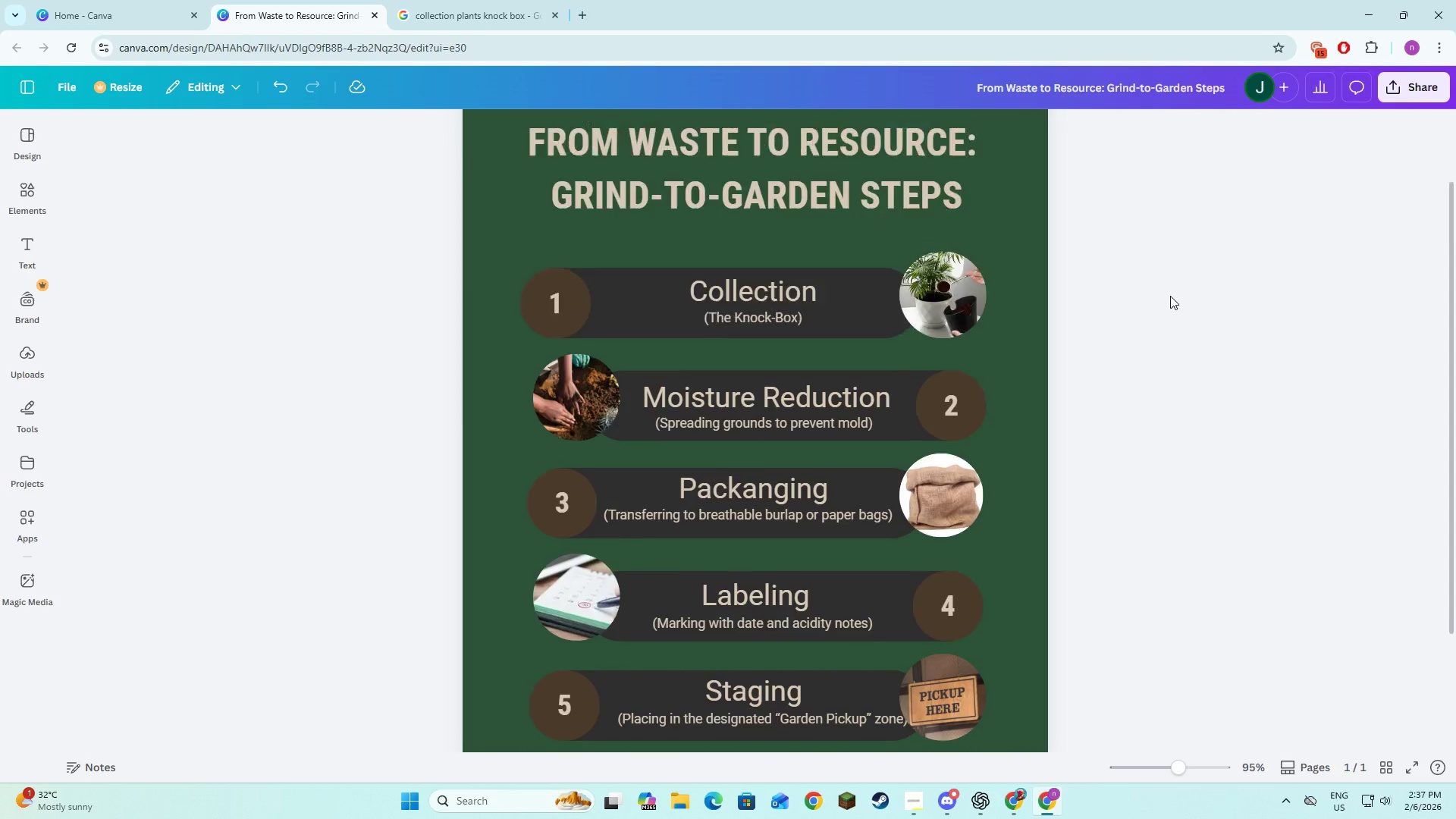 
scroll: coordinate [1170, 296], scroll_direction: up, amount: 5.0
 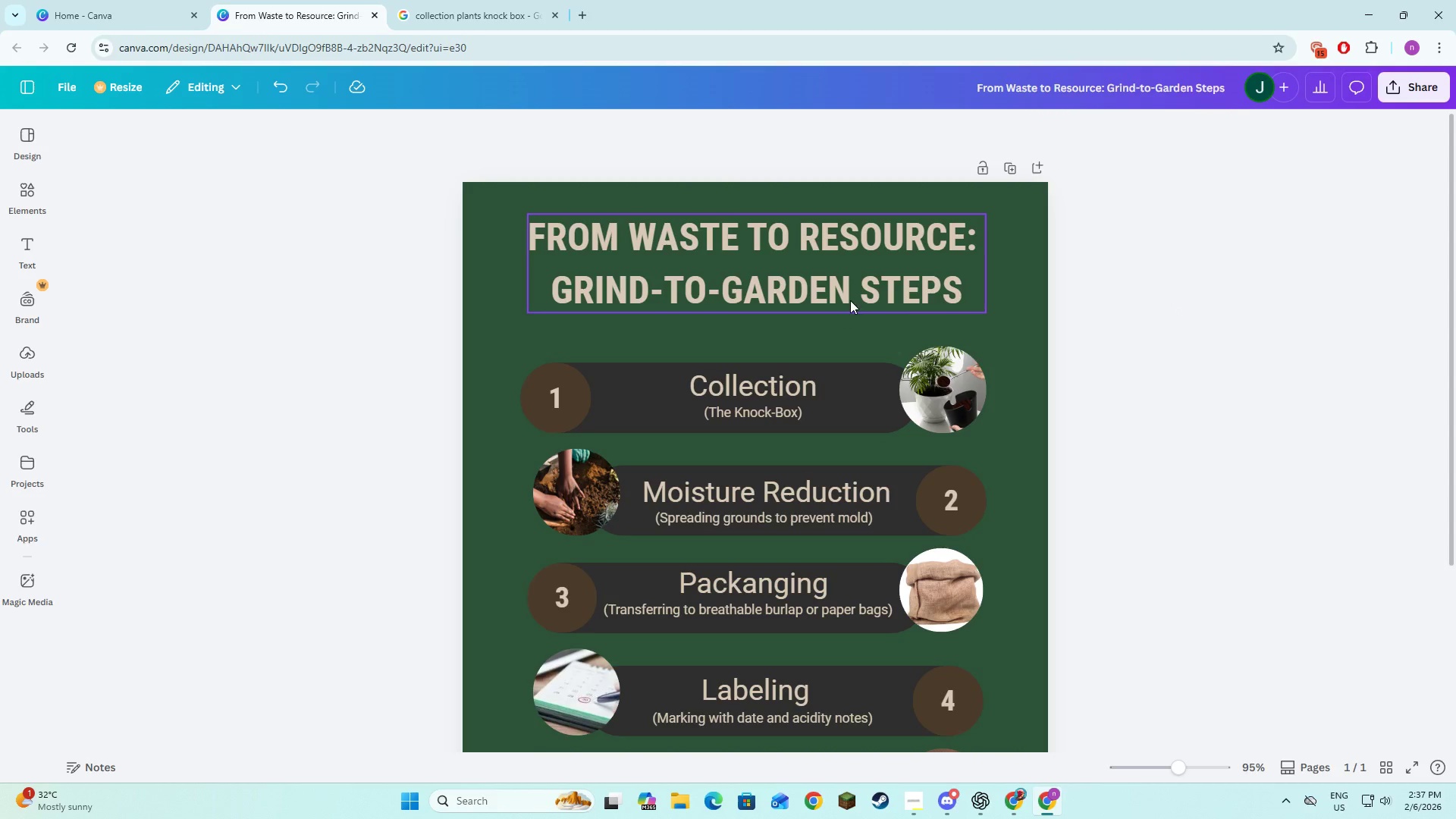 
left_click([852, 288])
 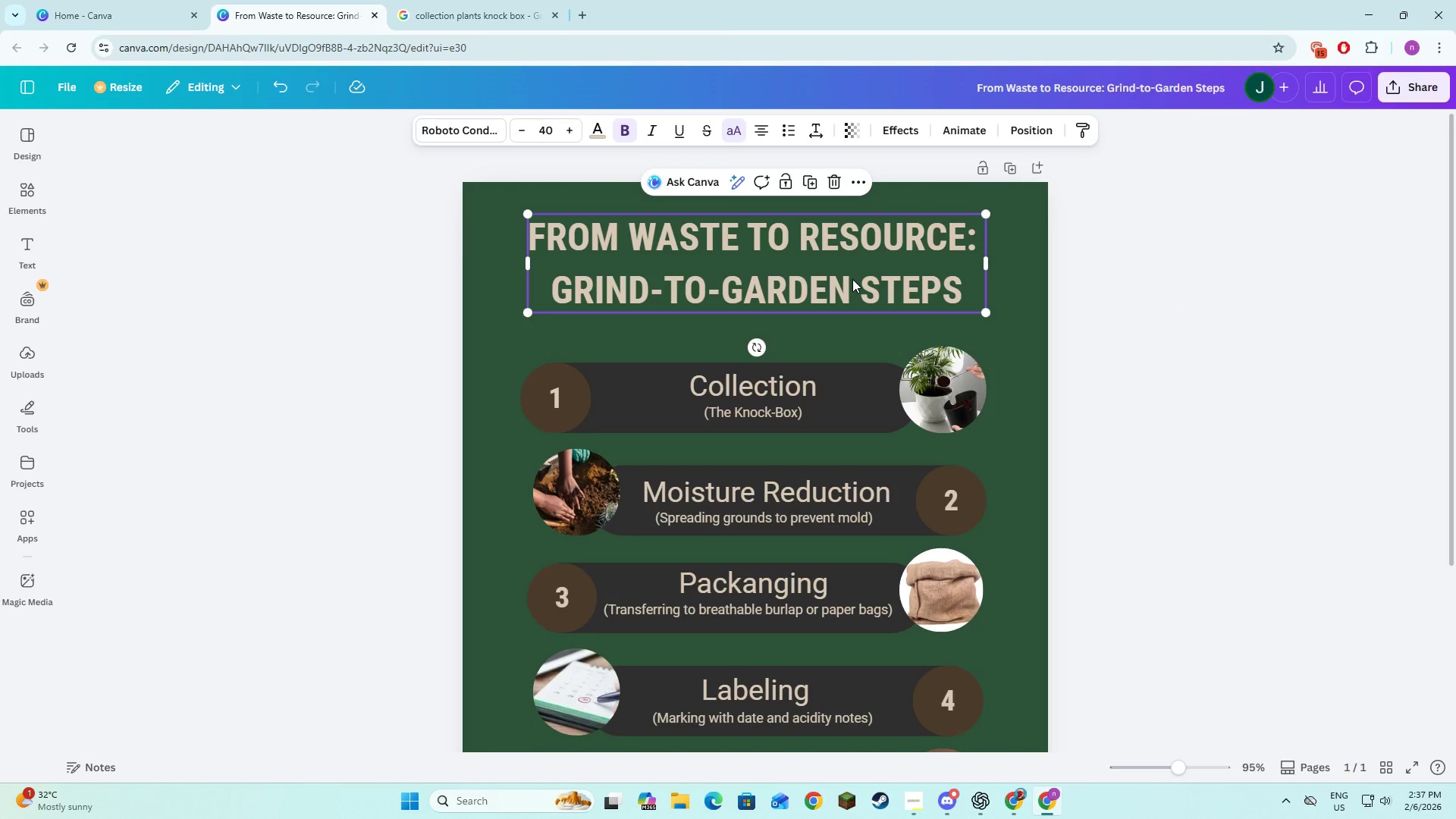 
left_click_drag(start_coordinate=[852, 279], to_coordinate=[854, 285])
 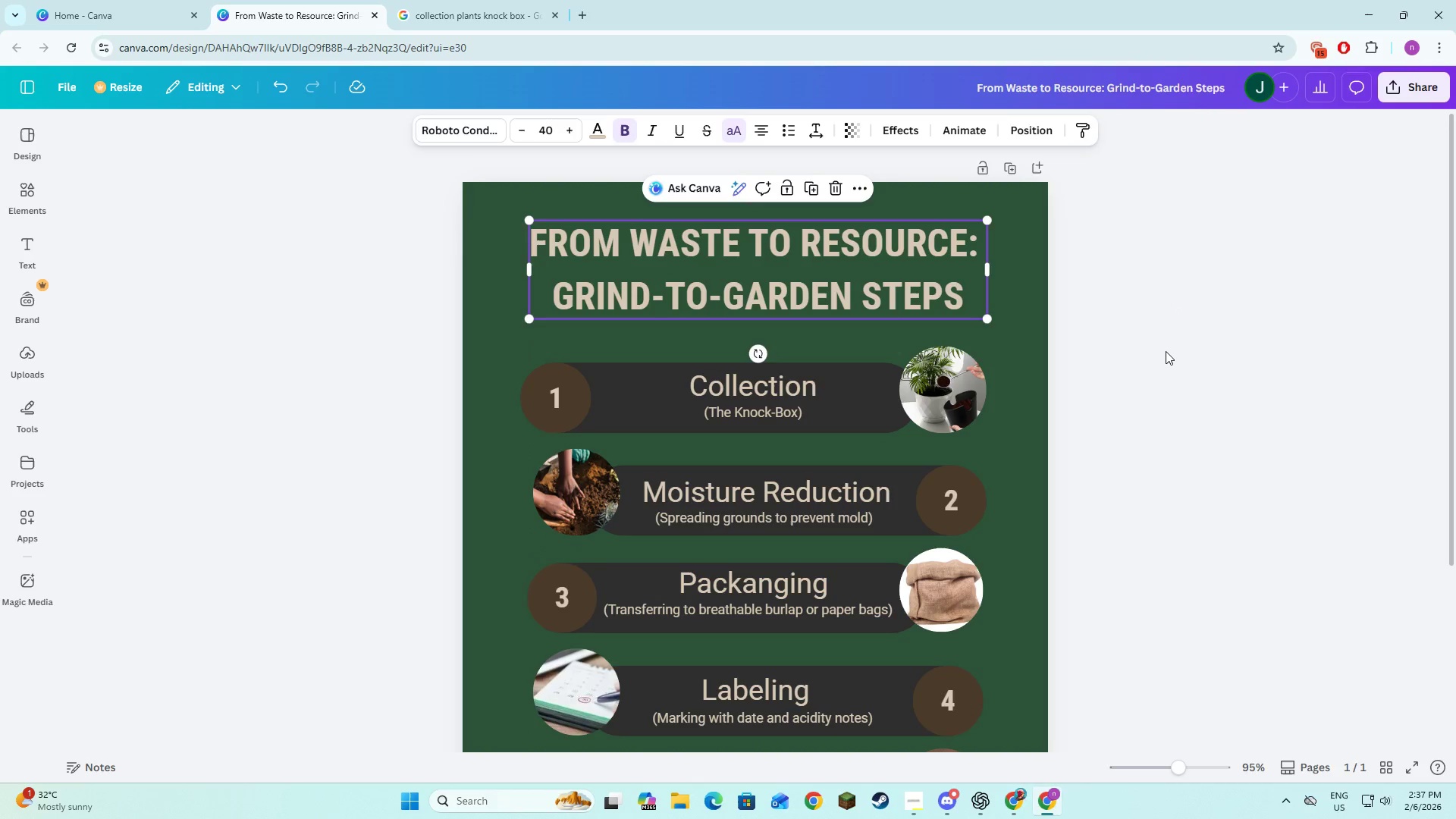 
left_click([1166, 351])
 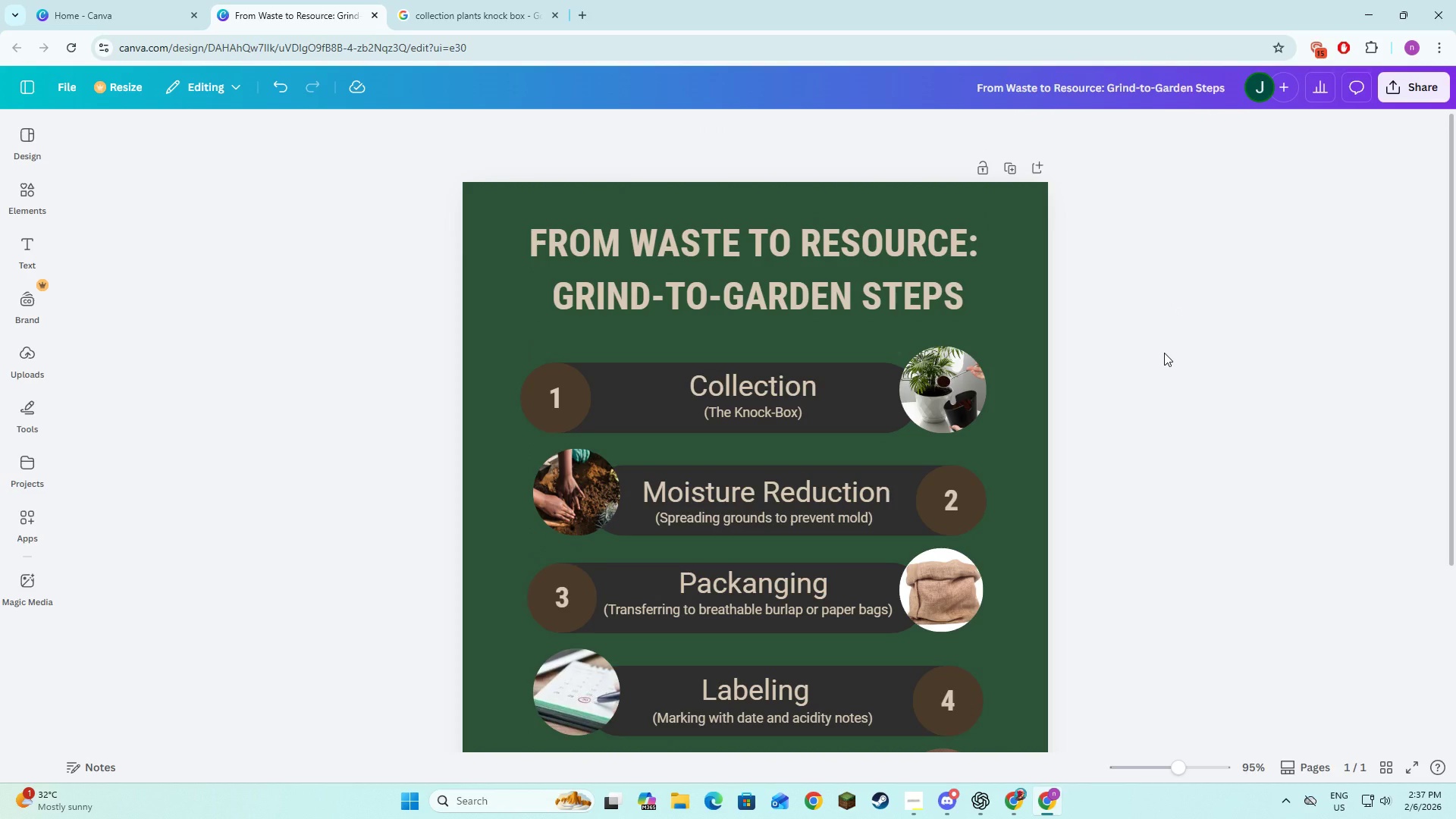 
scroll: coordinate [1164, 353], scroll_direction: down, amount: 1.0
 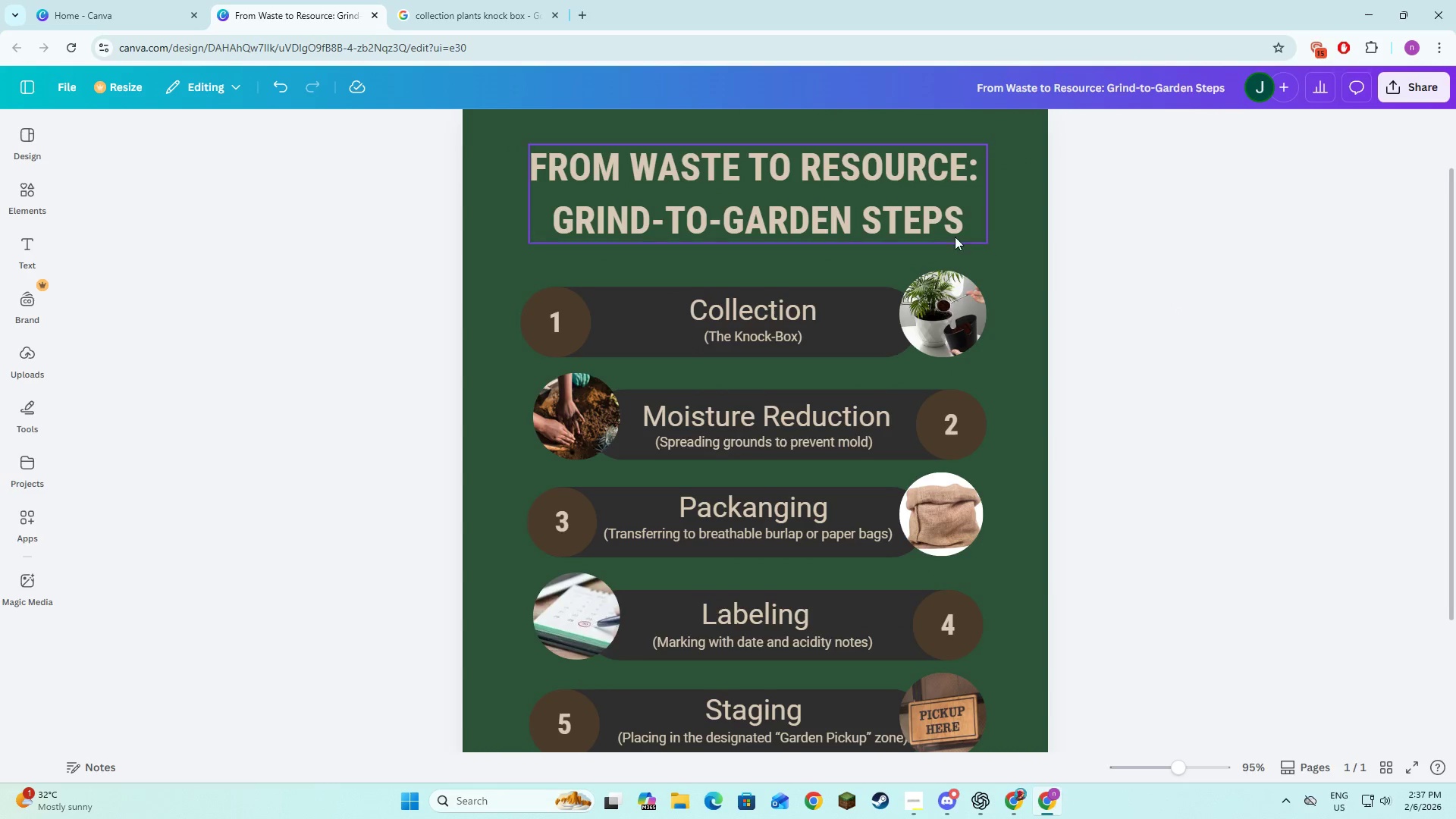 
left_click([955, 237])
 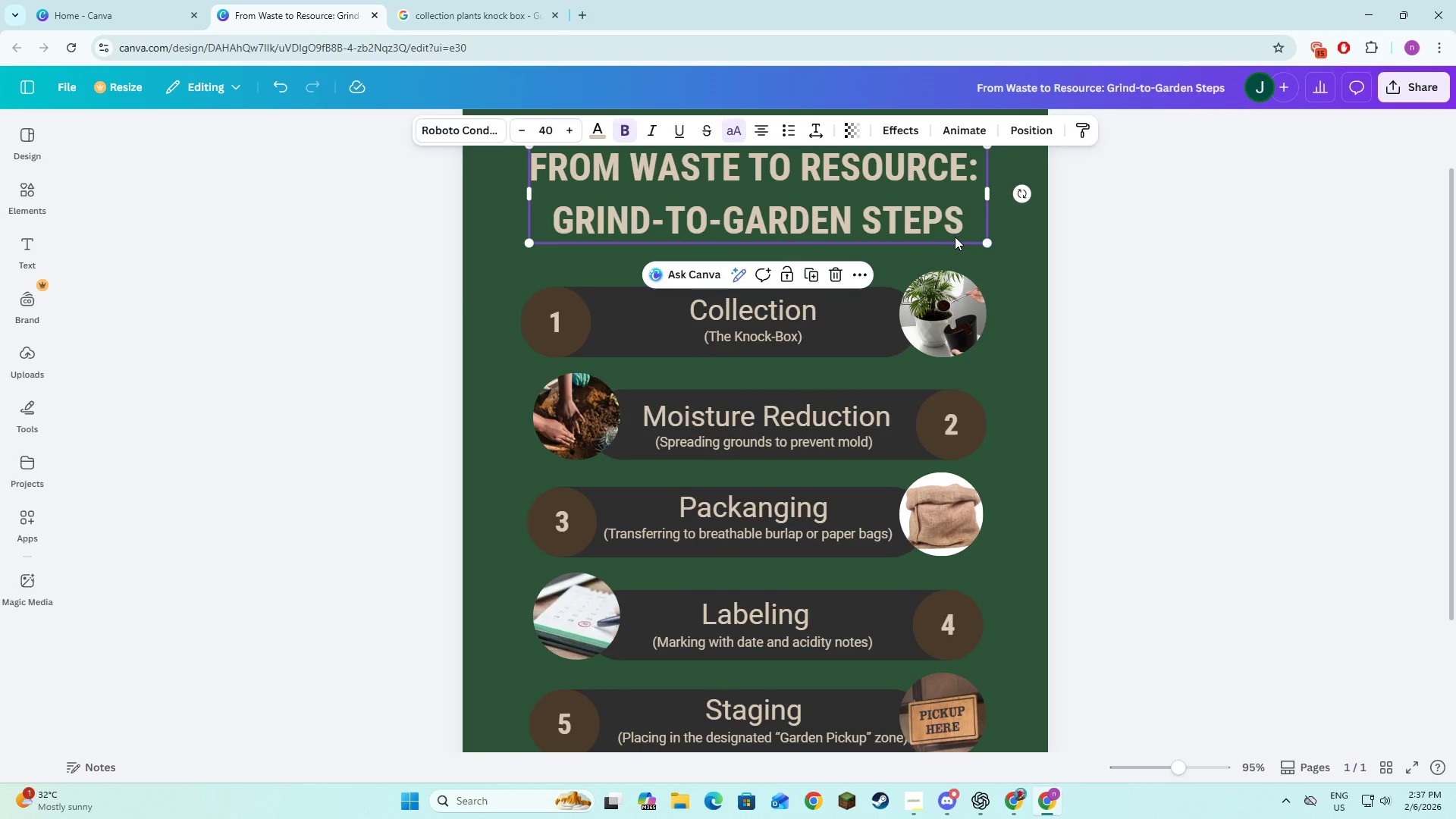 
key(Control+ControlLeft)
 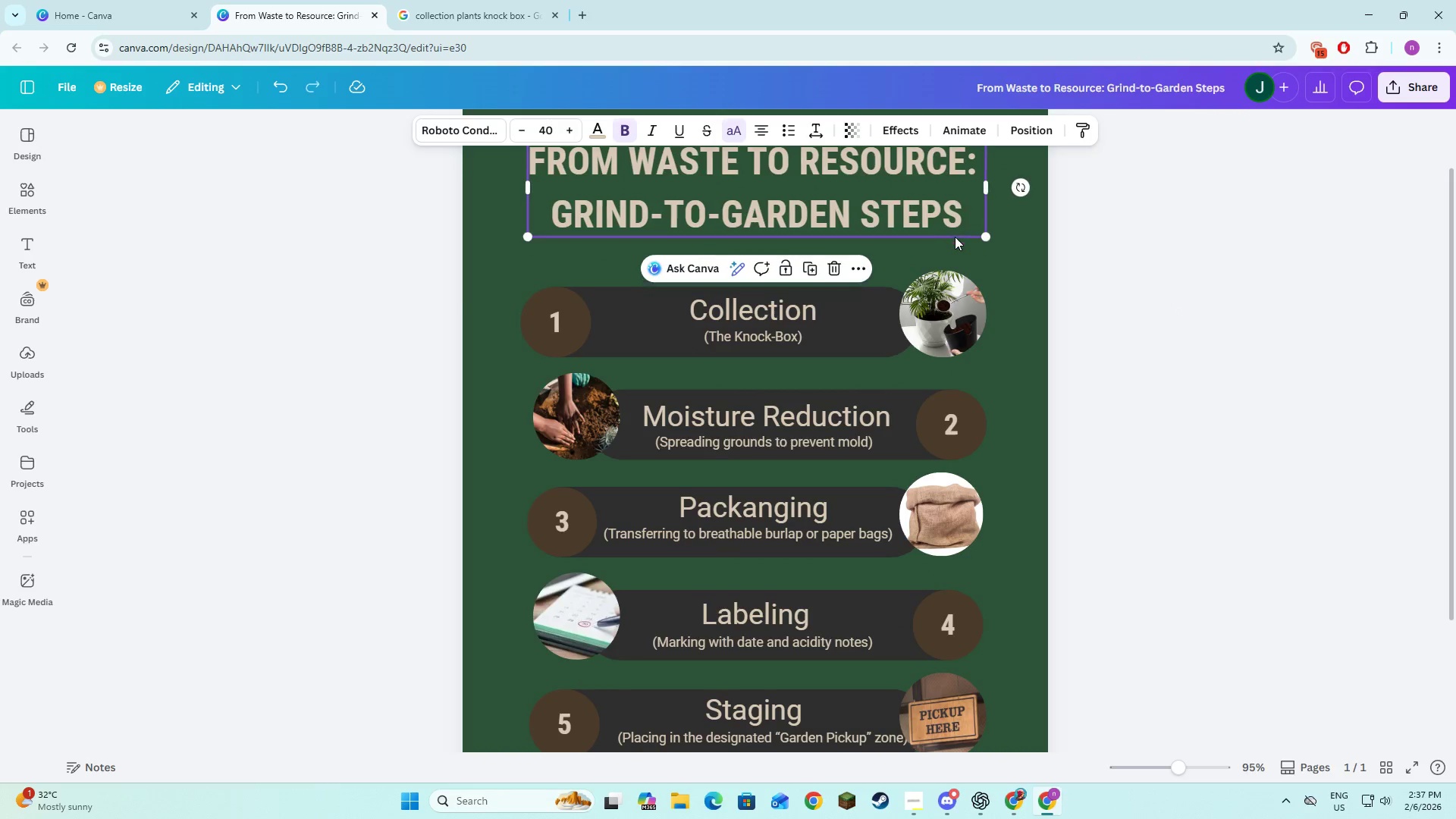 
key(Control+Z)
 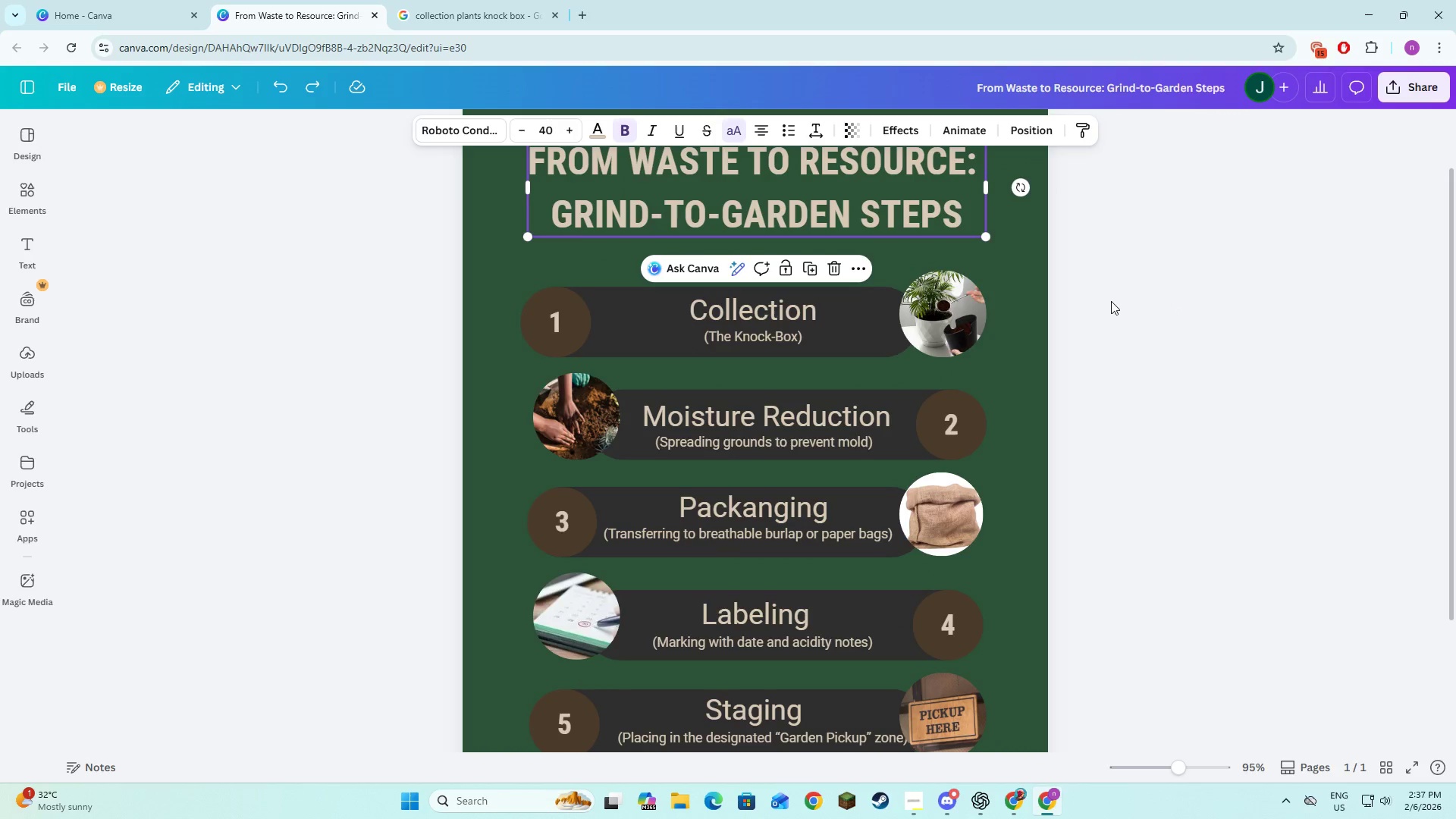 
left_click([1111, 301])
 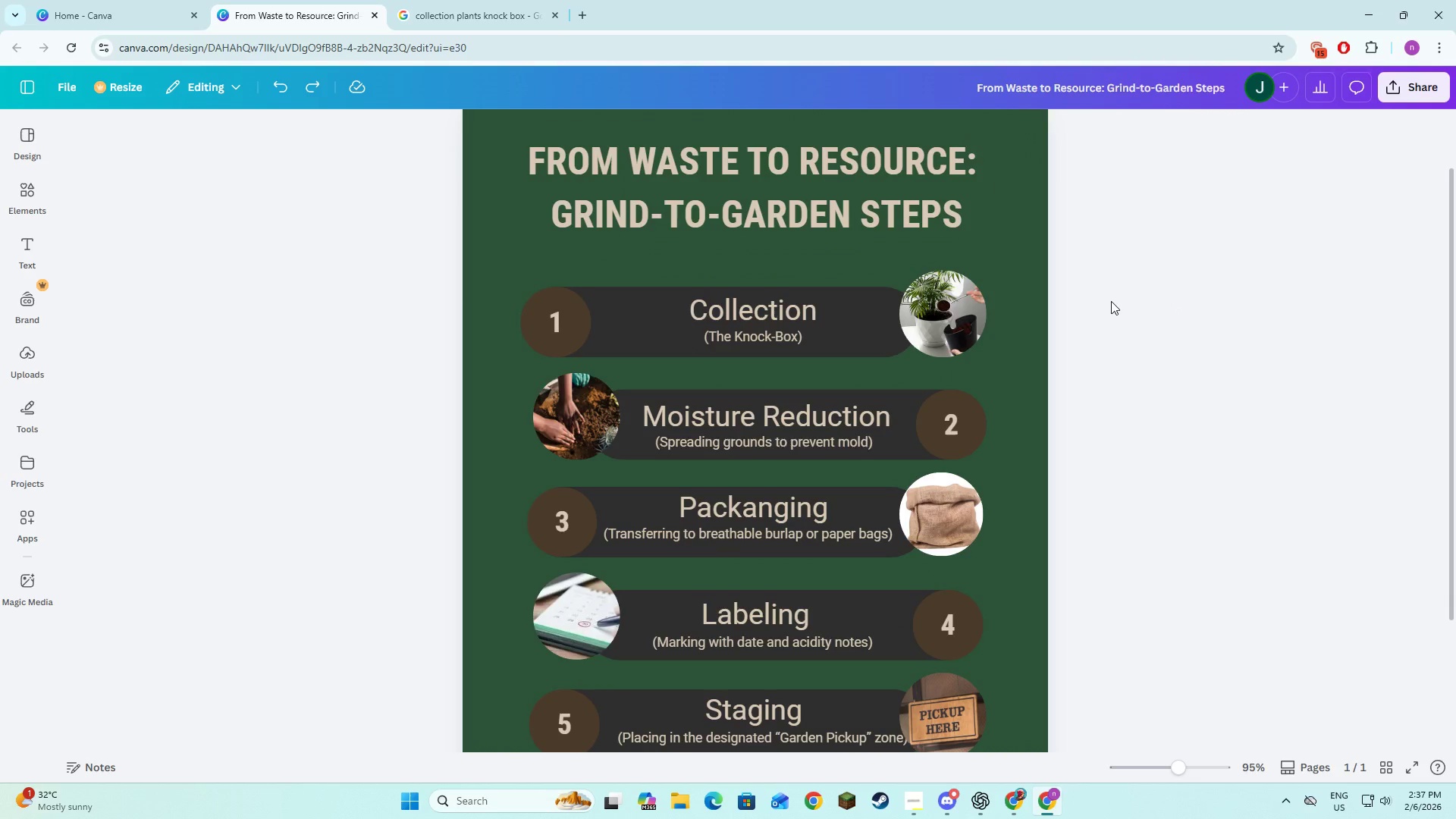 
key(Alt+Control+AltLeft)
 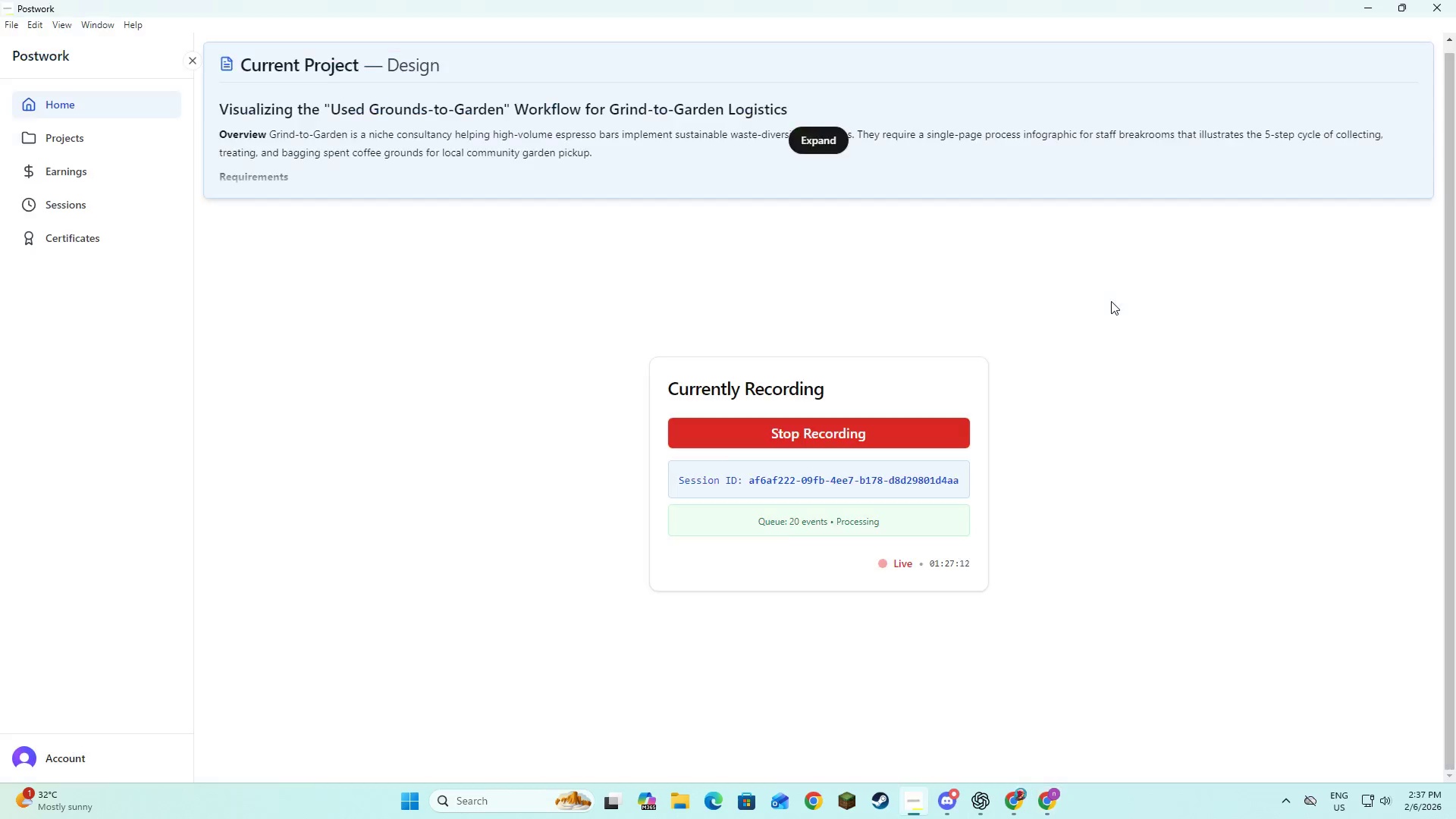 
key(Alt+Control+Tab)